 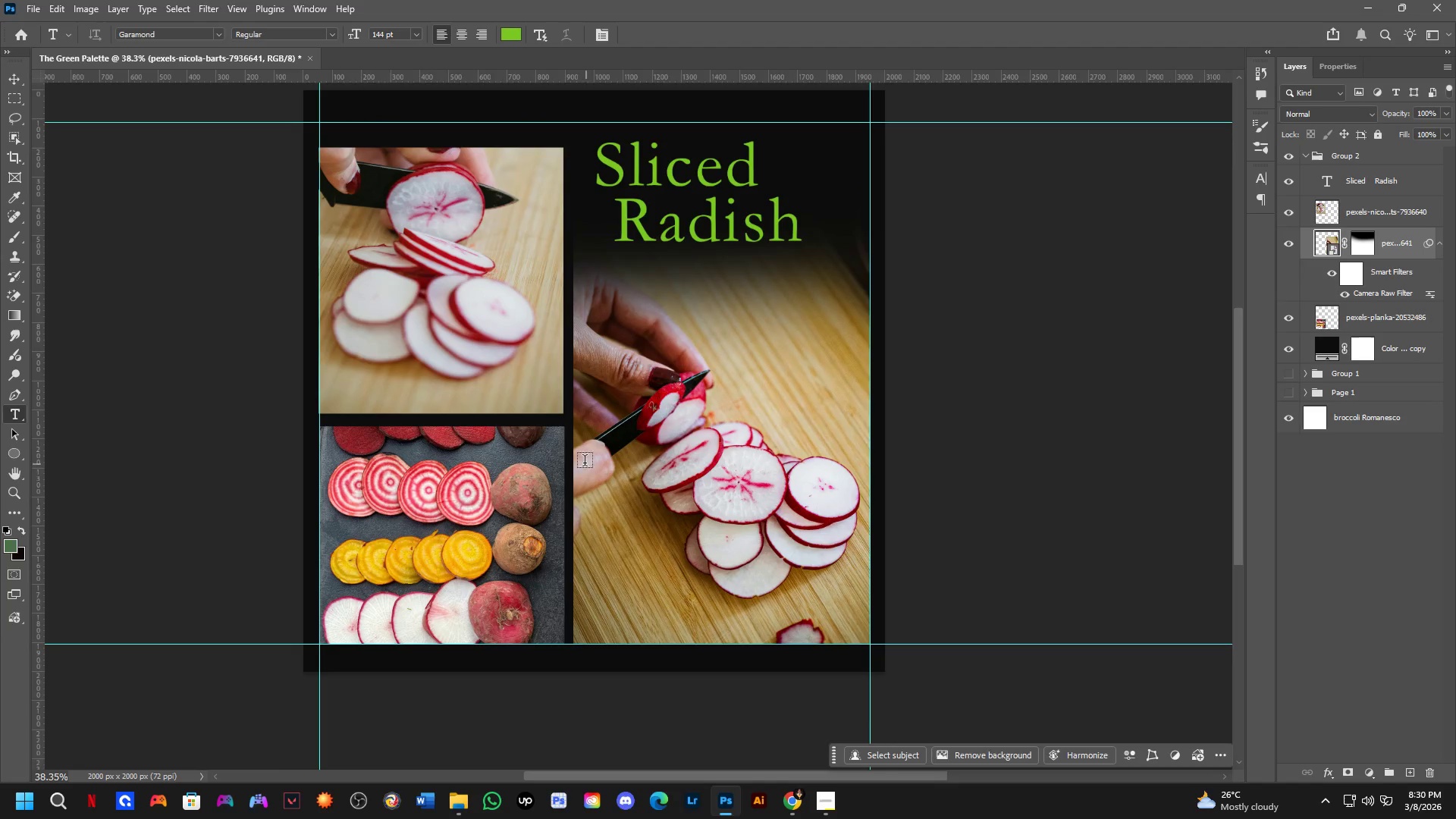 
hold_key(key=Space, duration=0.38)
 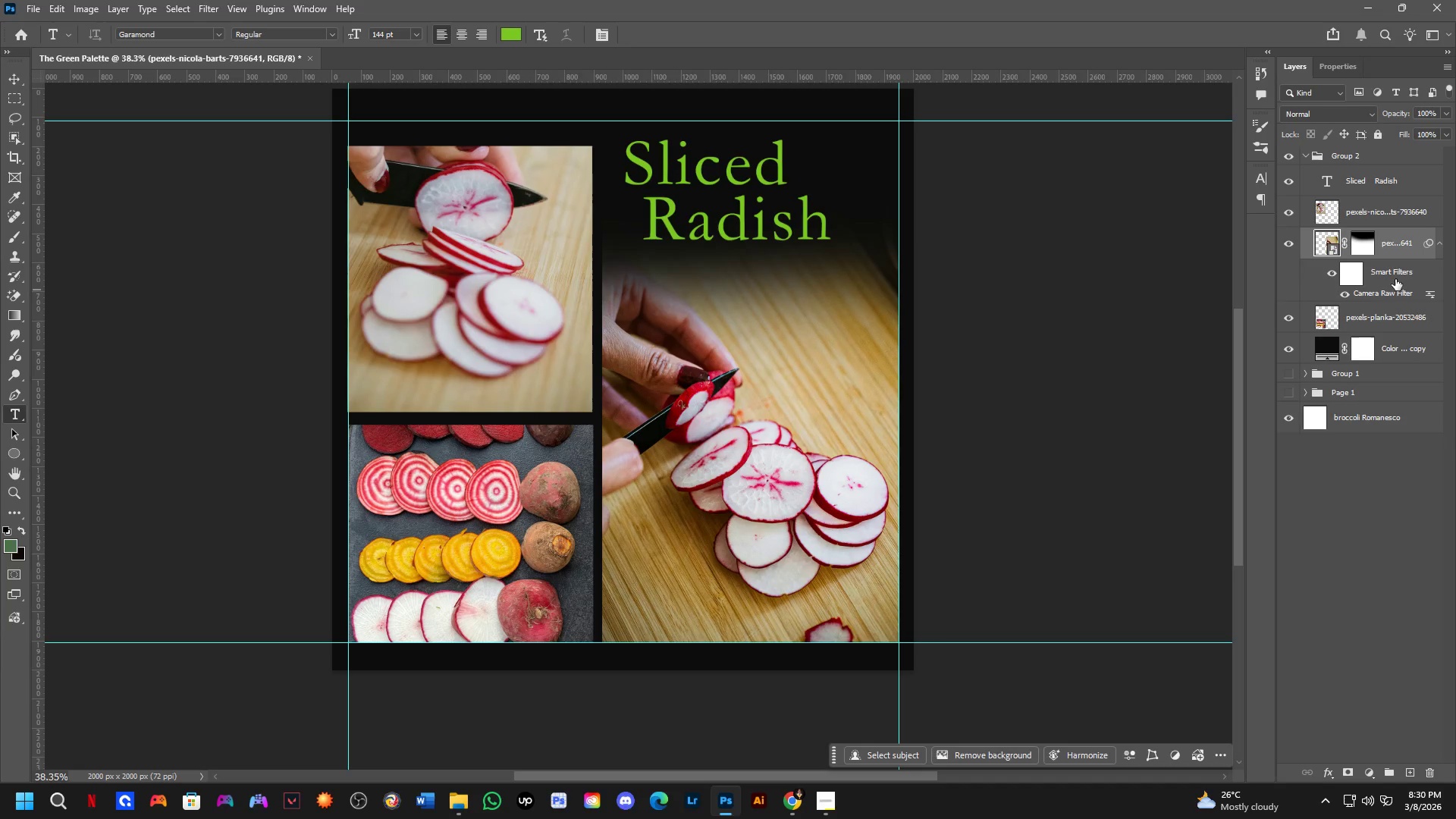 
left_click_drag(start_coordinate=[576, 448], to_coordinate=[605, 447])
 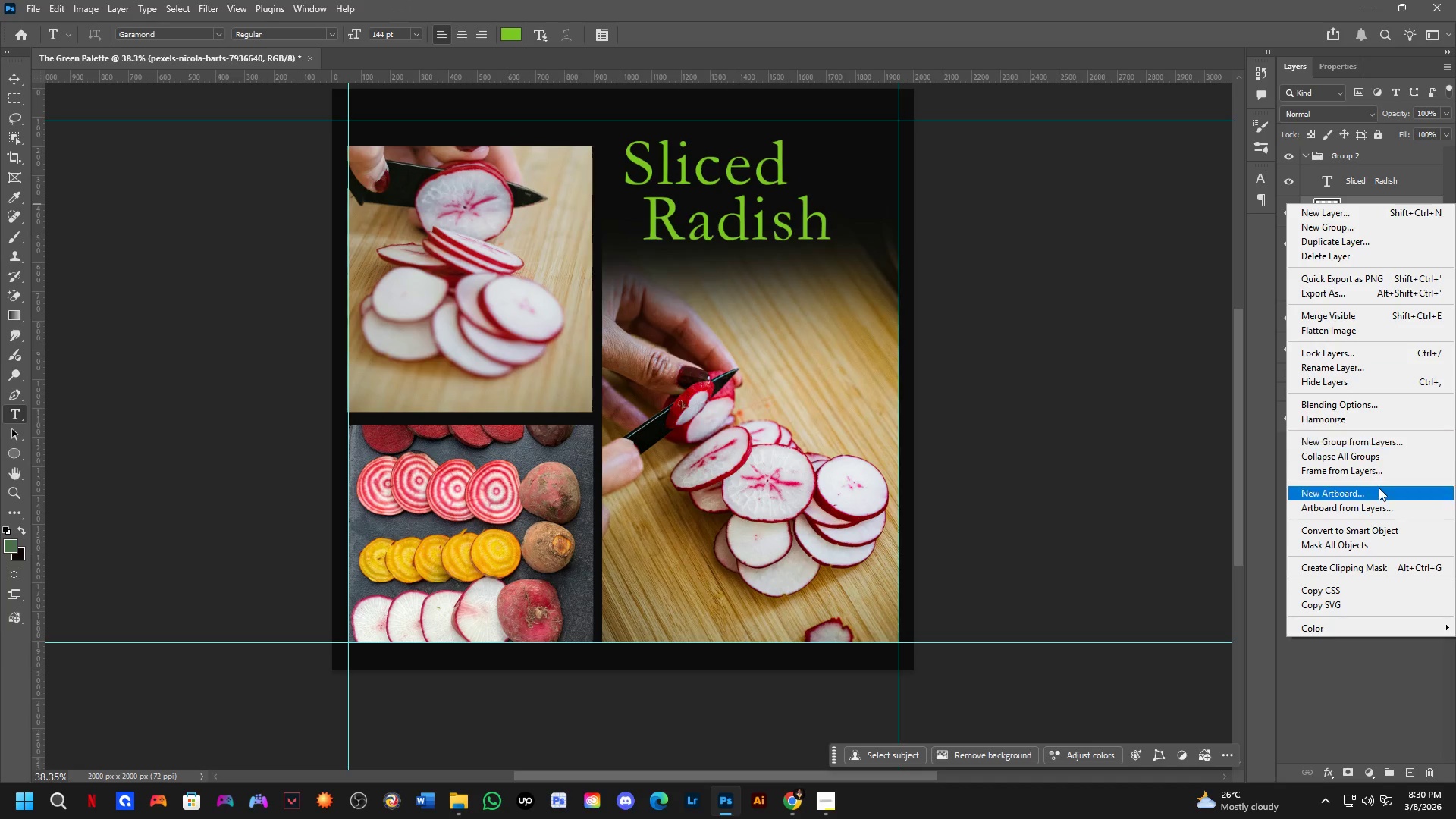 
left_click([1375, 529])
 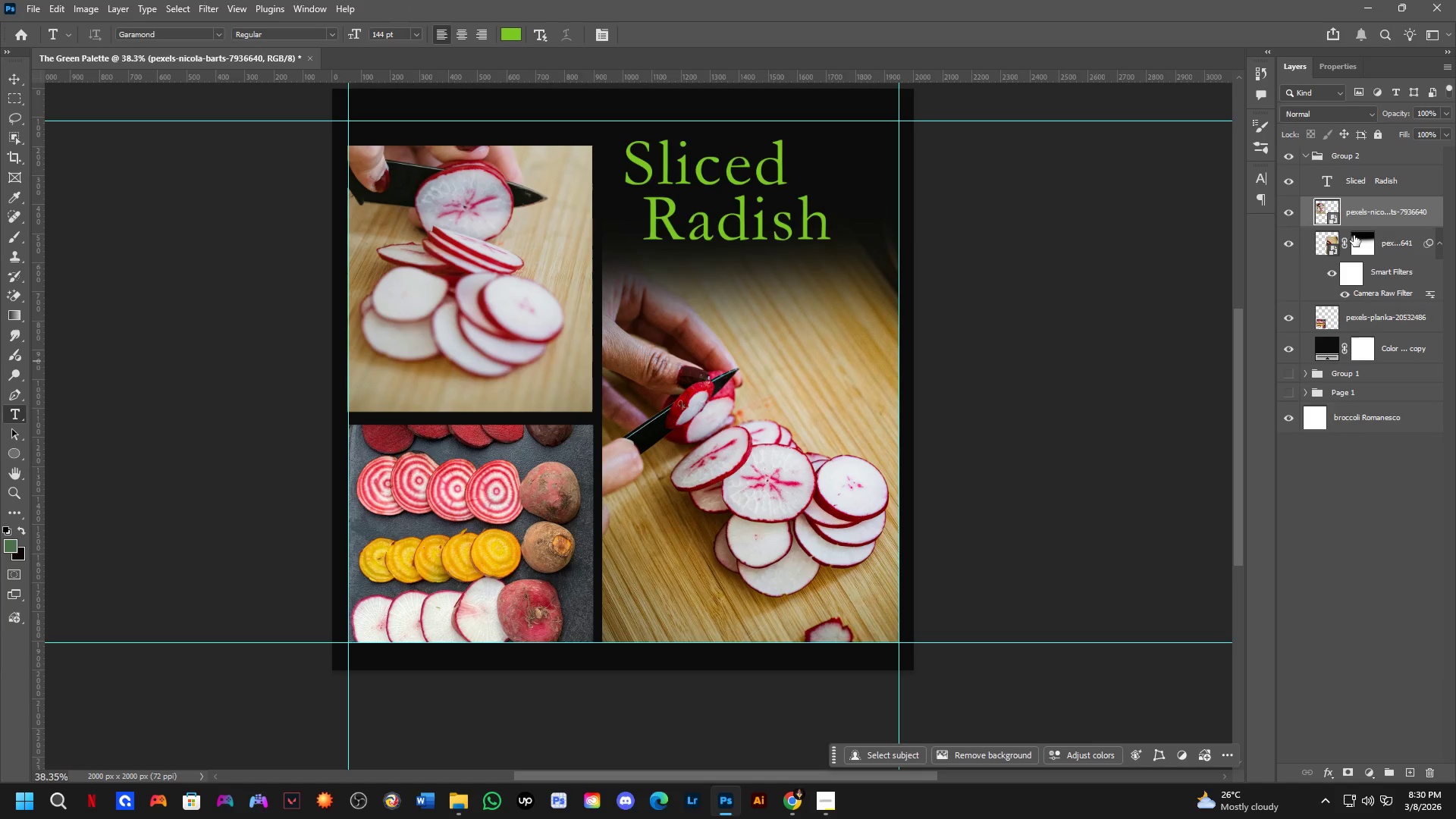 
left_click_drag(start_coordinate=[799, 422], to_coordinate=[845, 486])
 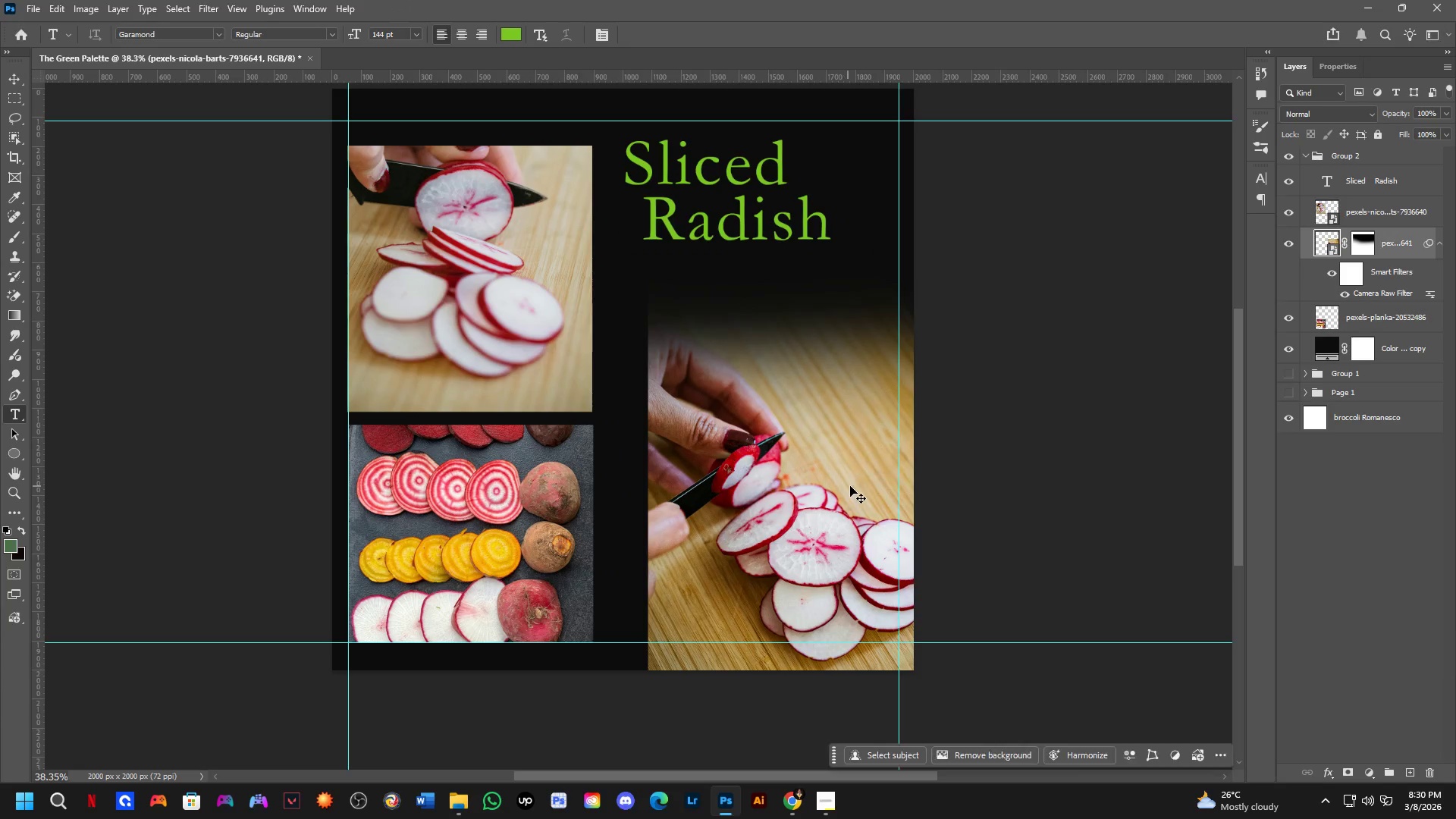 
key(Control+Z)
 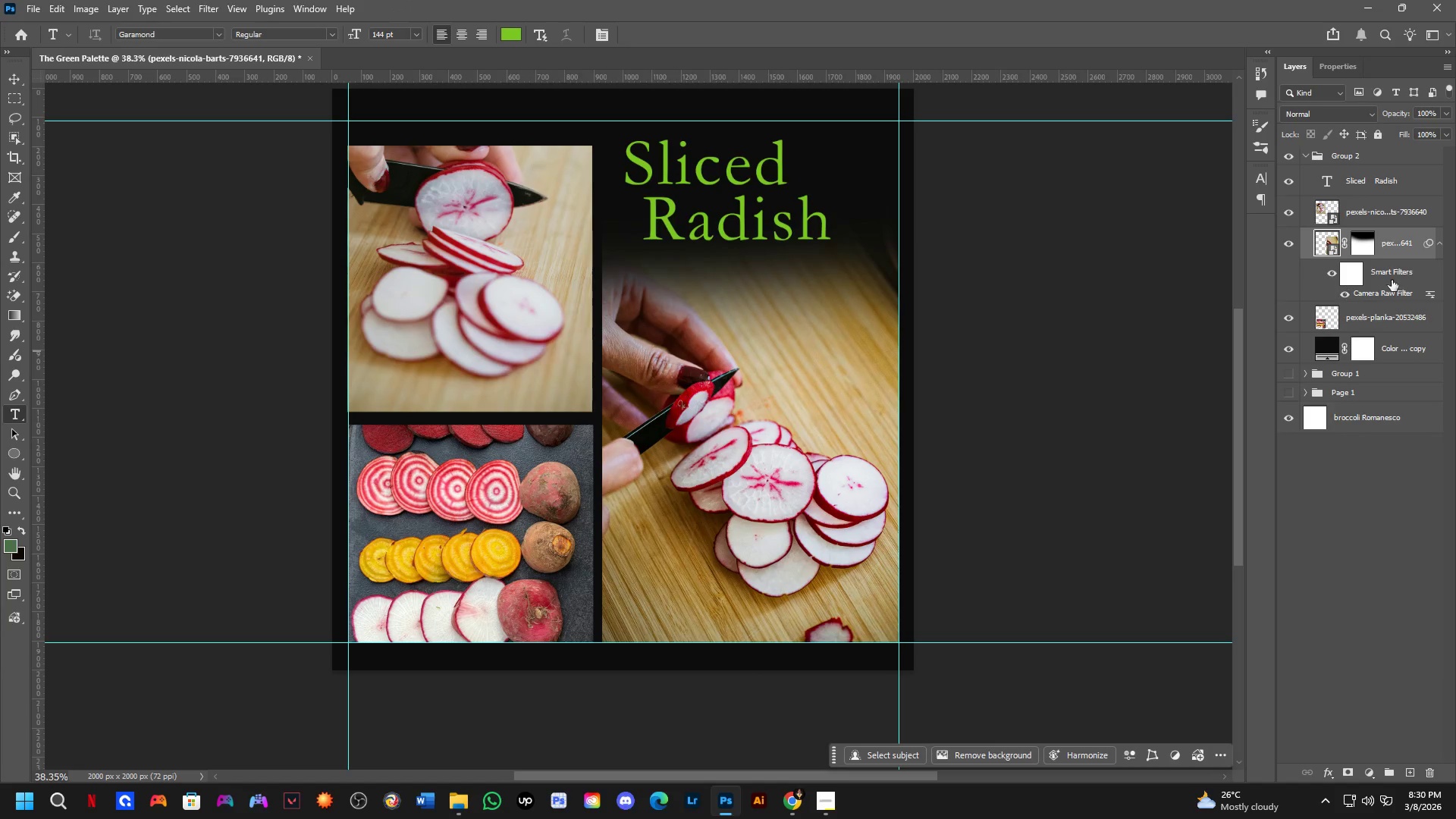 
hold_key(key=AltLeft, duration=1.94)
hold_key(key=ControlLeft, duration=1.95)
hold_key(key=ShiftLeft, duration=1.51)
left_click_drag(start_coordinate=[1402, 292], to_coordinate=[1398, 215])
 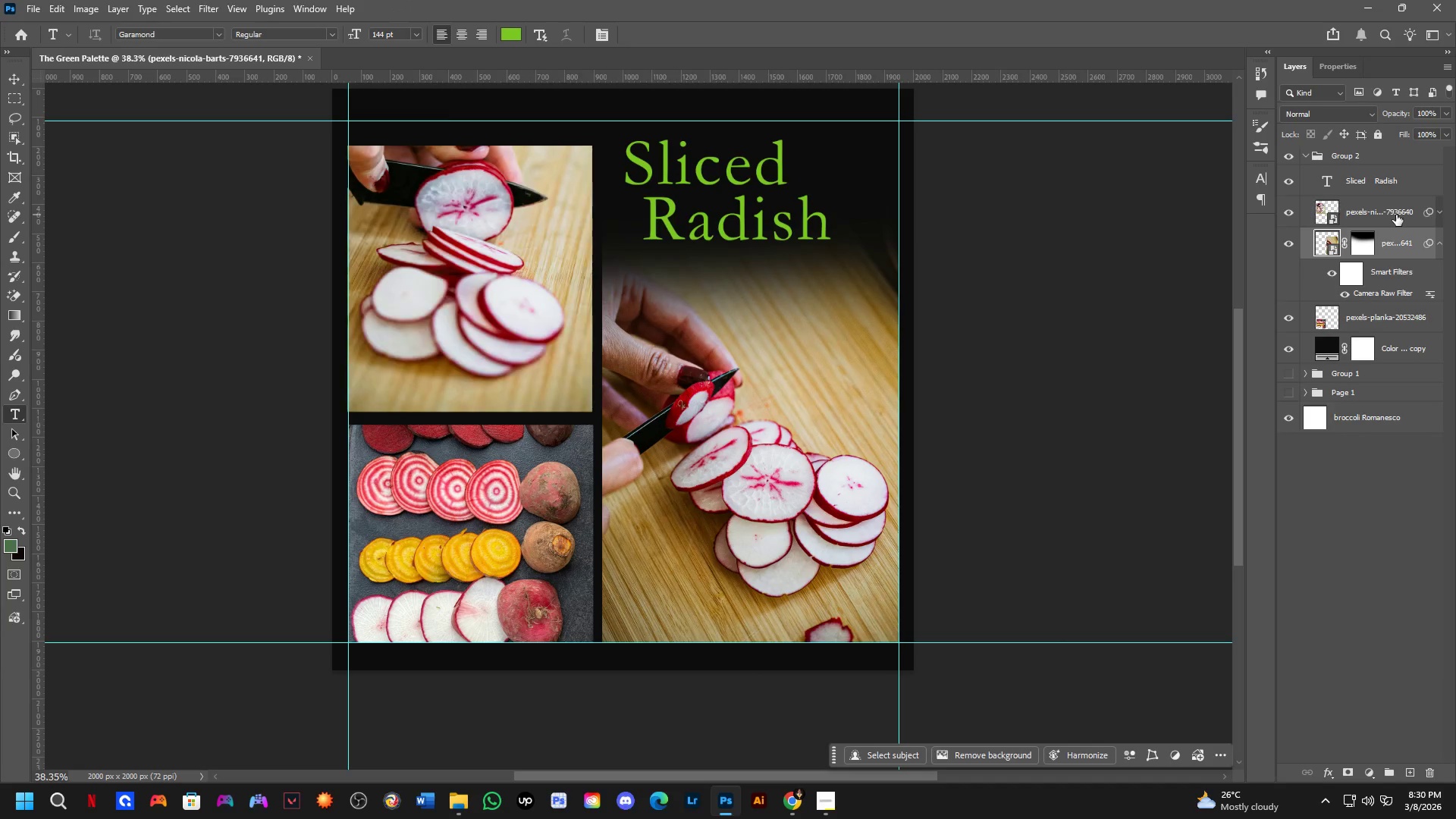 
key(Alt+Control+Shift+ShiftLeft)
 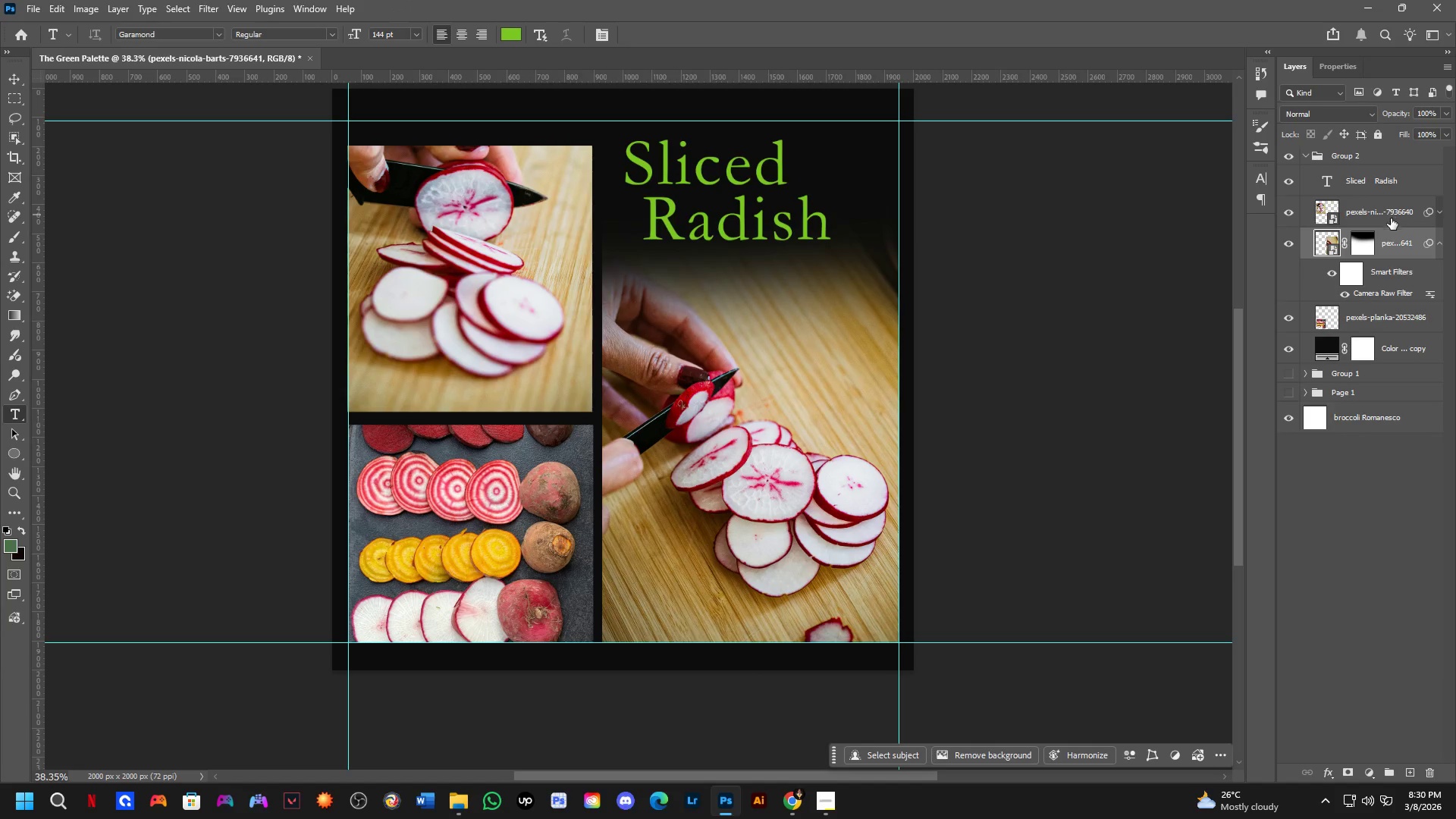 
key(Alt+Control+Shift+ShiftLeft)
 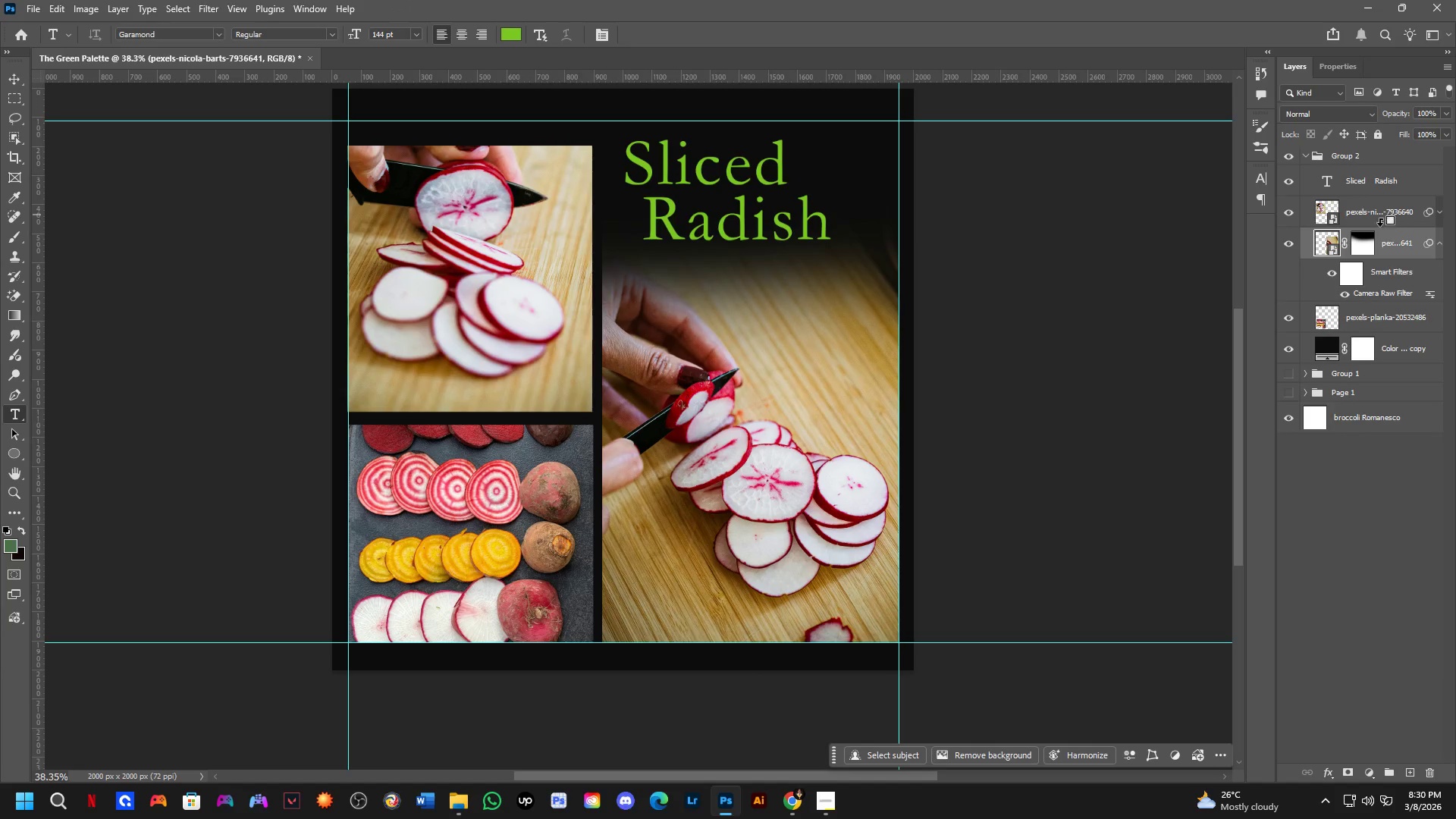 
key(Alt+Control+Shift+ShiftLeft)
 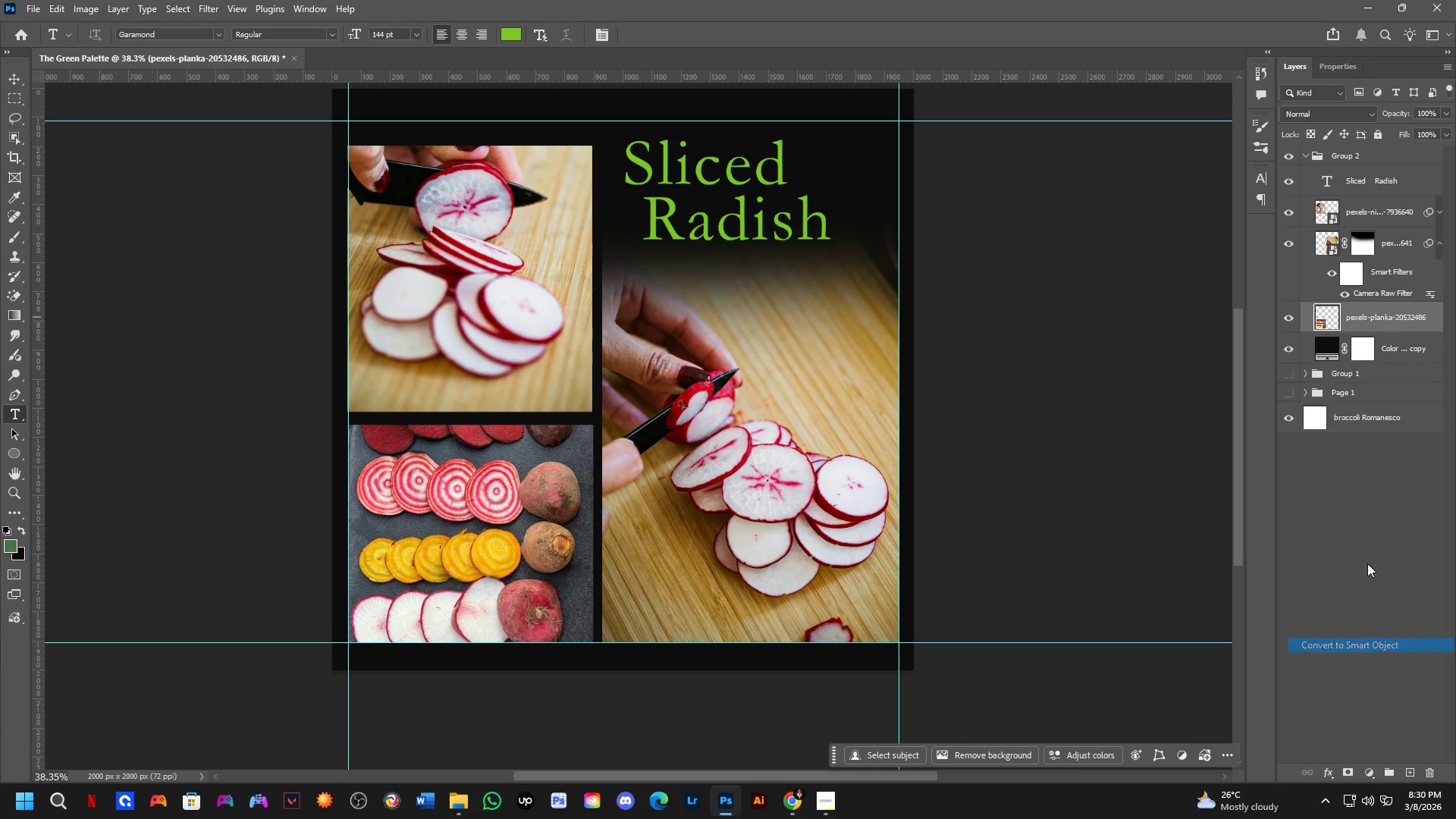 
hold_key(key=AltLeft, duration=0.81)
hold_key(key=ControlLeft, duration=0.83)
hold_key(key=ShiftLeft, duration=0.75)
left_click_drag(start_coordinate=[1383, 287], to_coordinate=[1380, 328])
 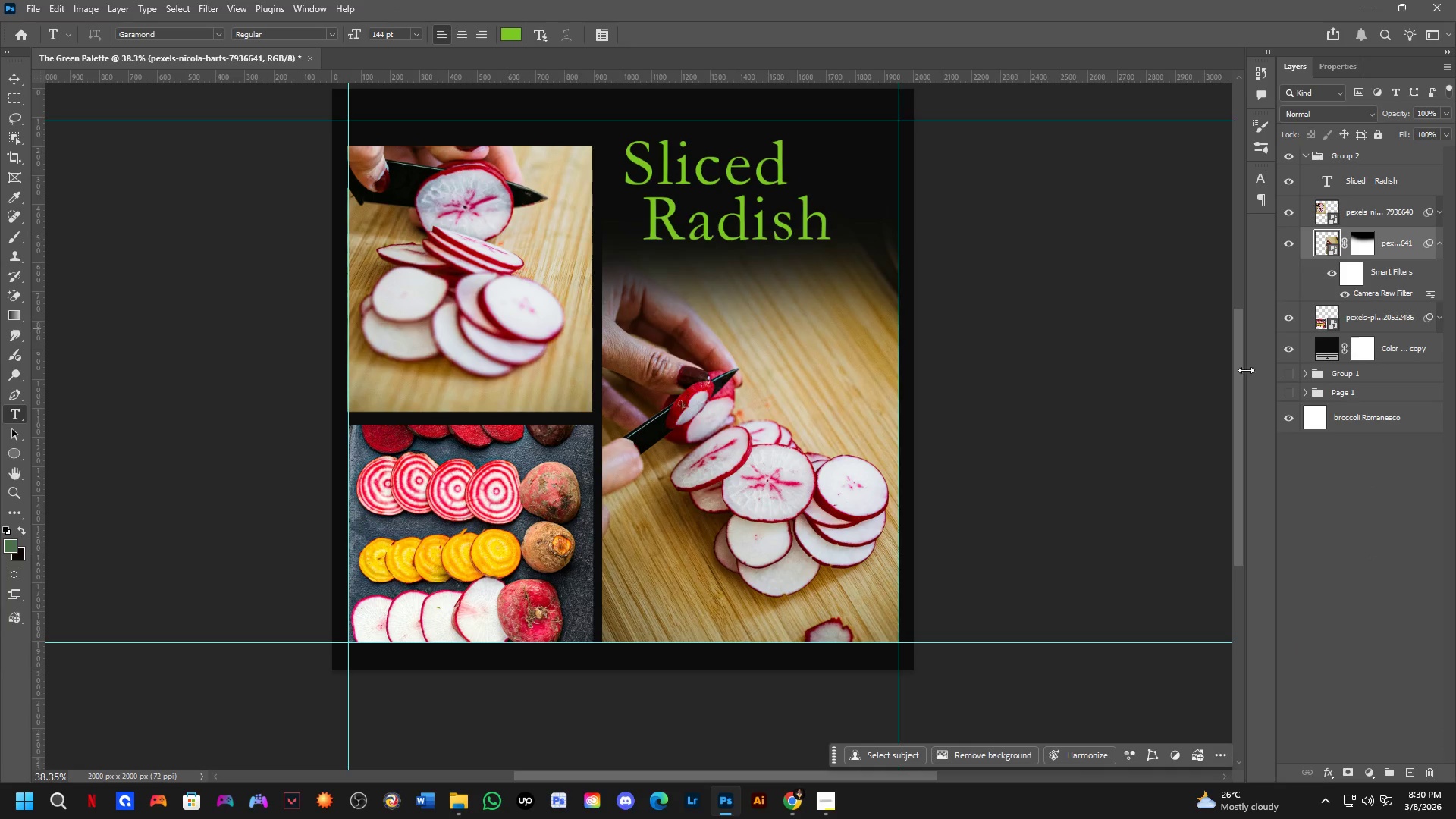 
hold_key(key=Space, duration=0.67)
 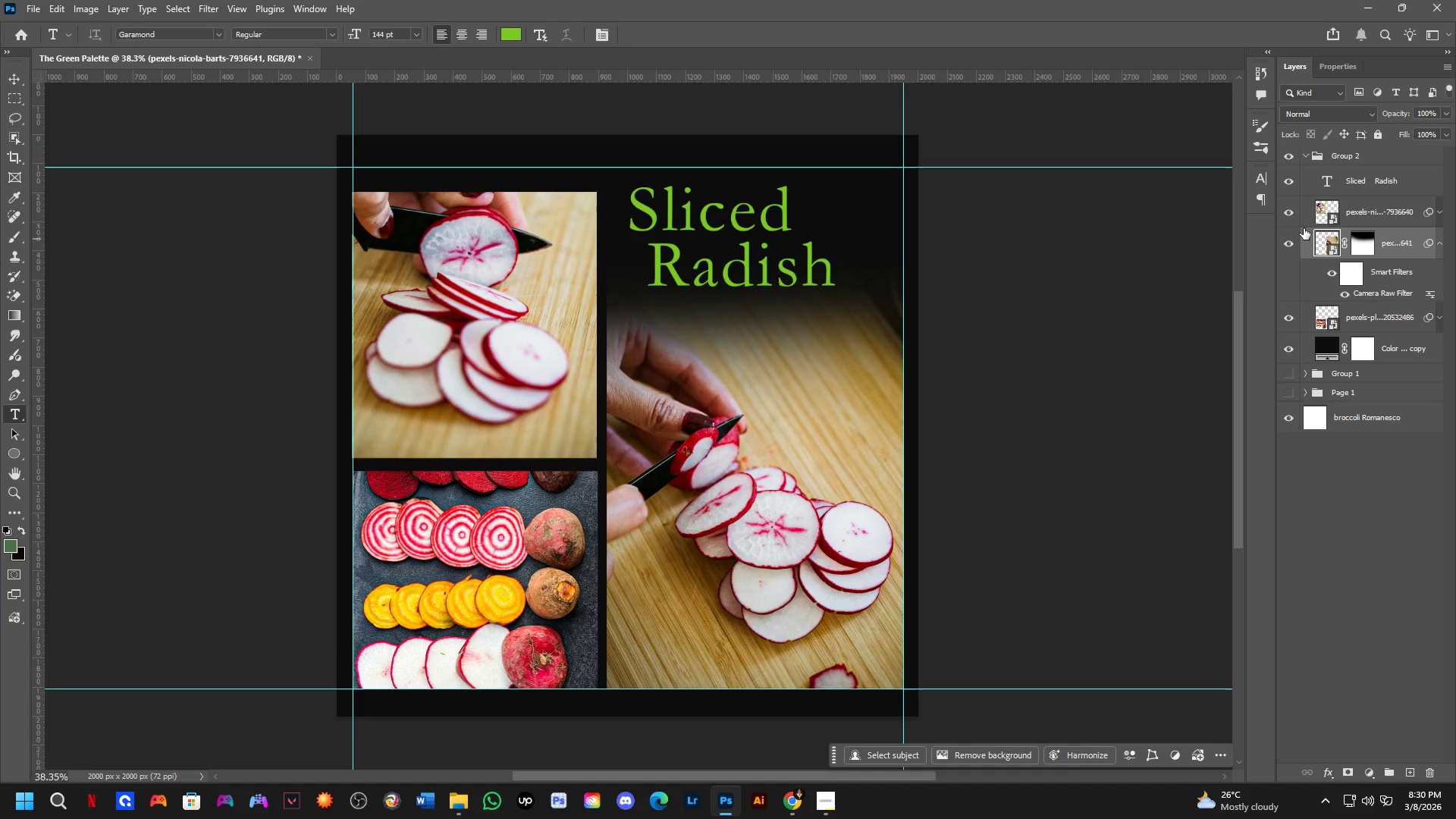 
left_click_drag(start_coordinate=[719, 444], to_coordinate=[723, 491])
 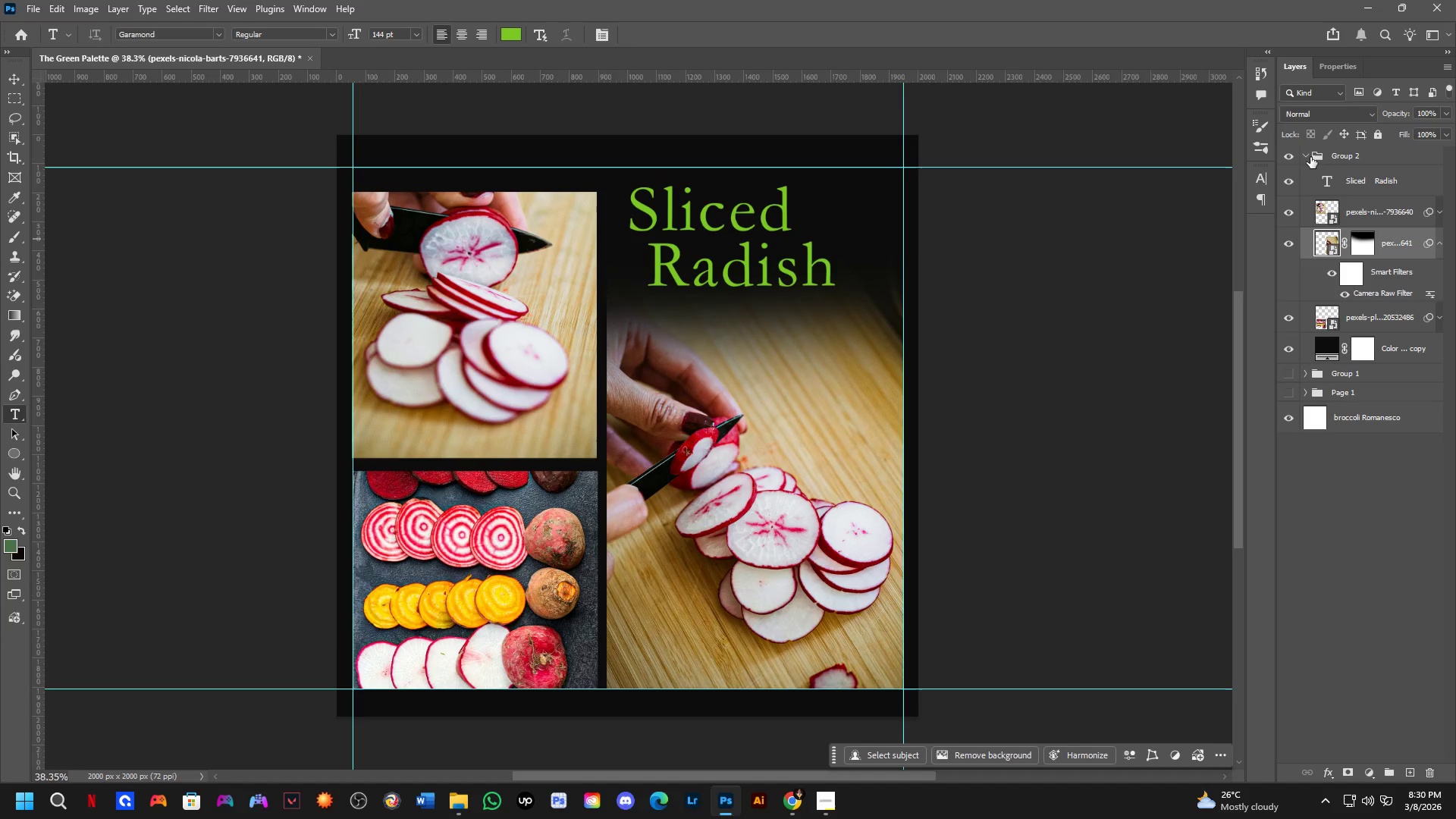 
left_click([1308, 156])
 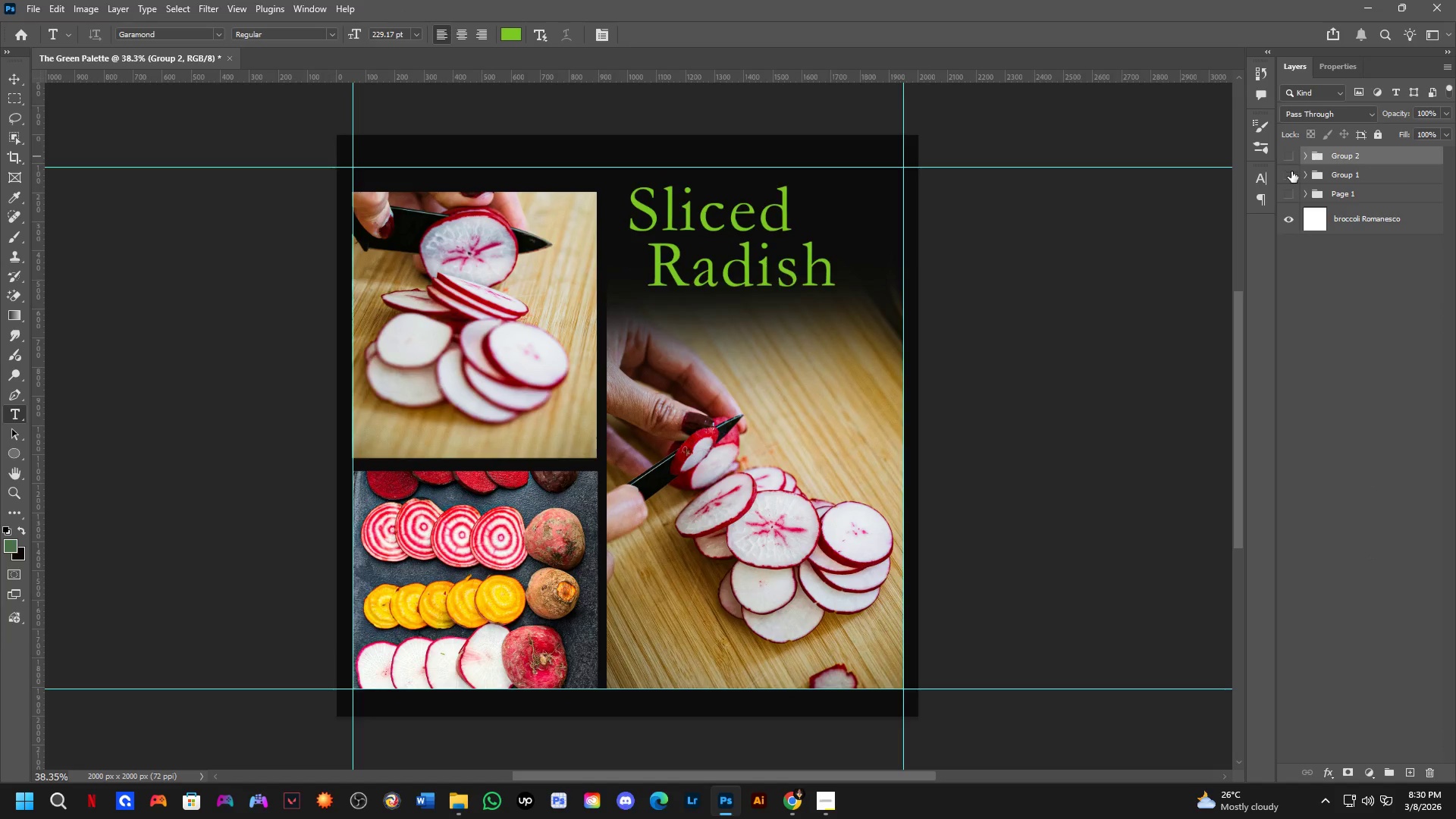 
double_click([1289, 191])
 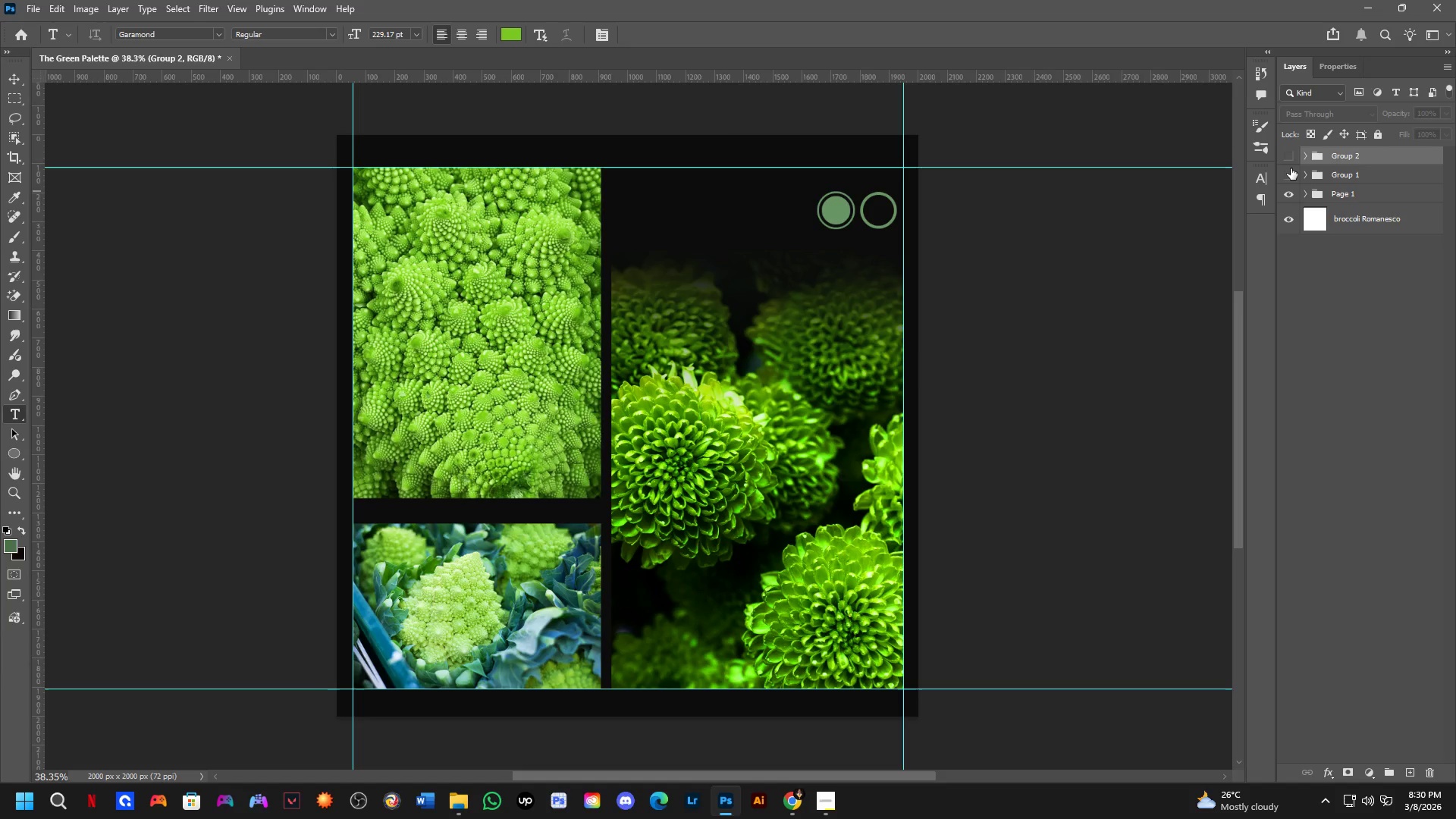 
left_click([1291, 168])
 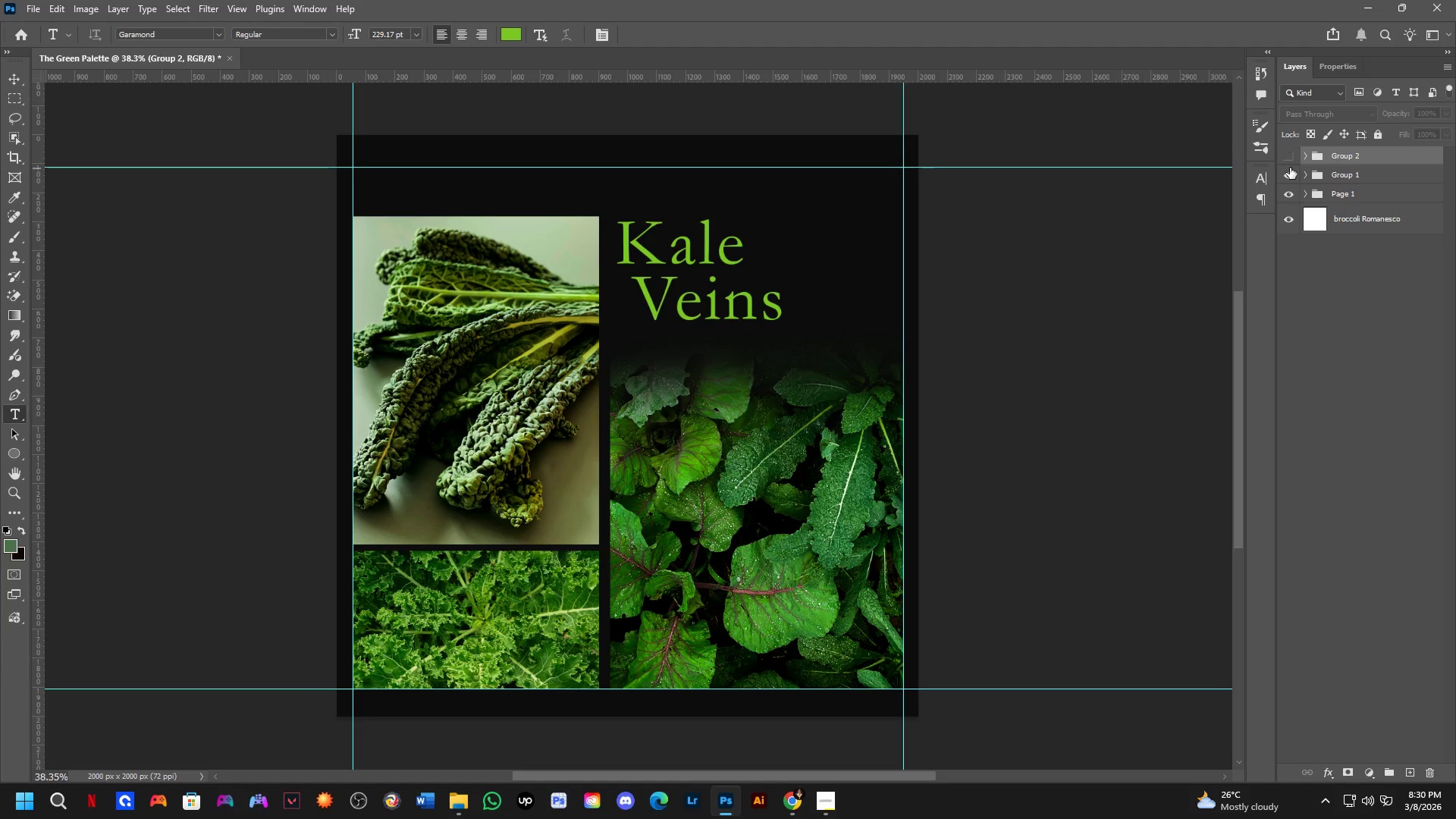 
left_click([1290, 157])
 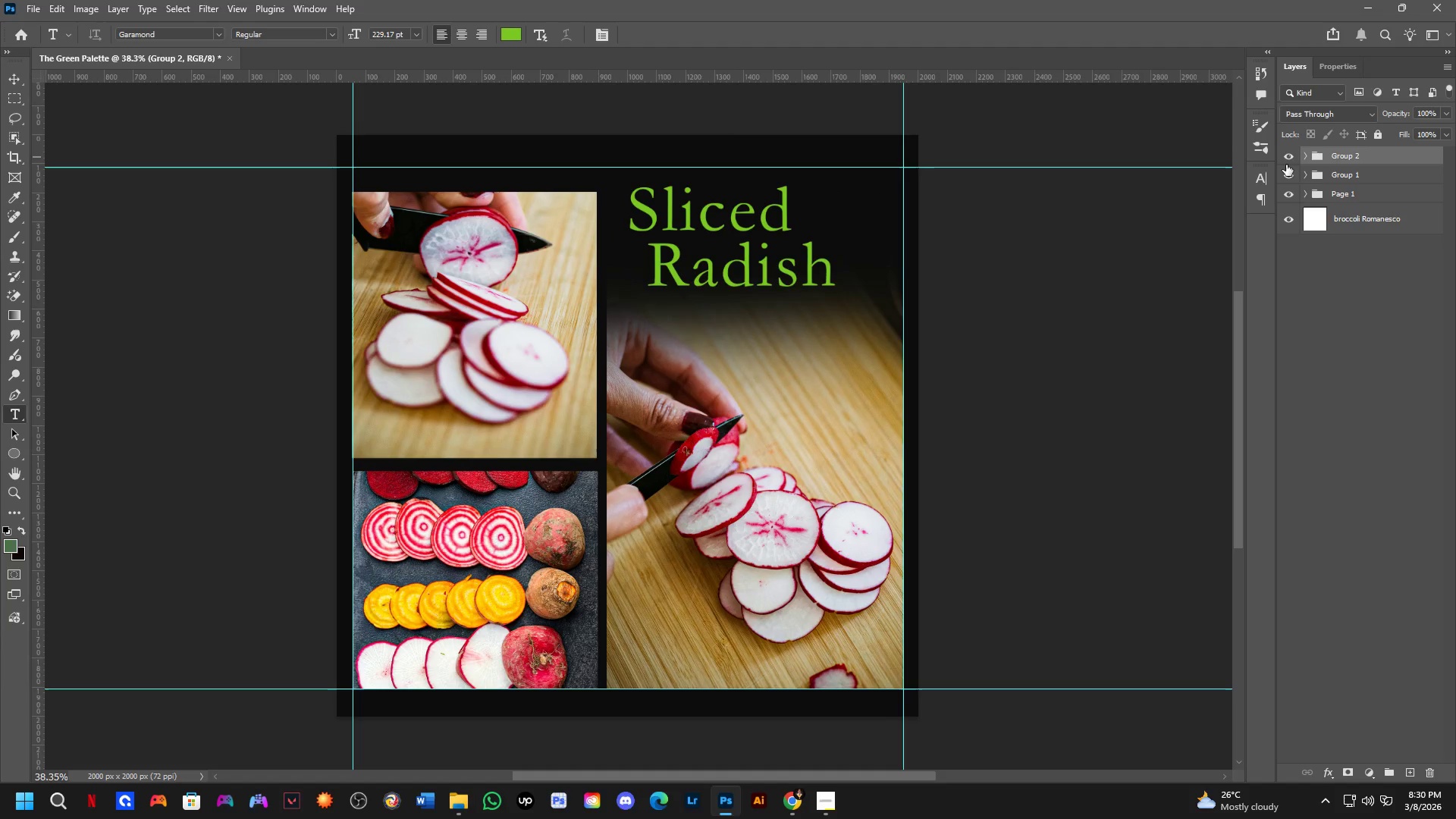 
left_click([1288, 183])
 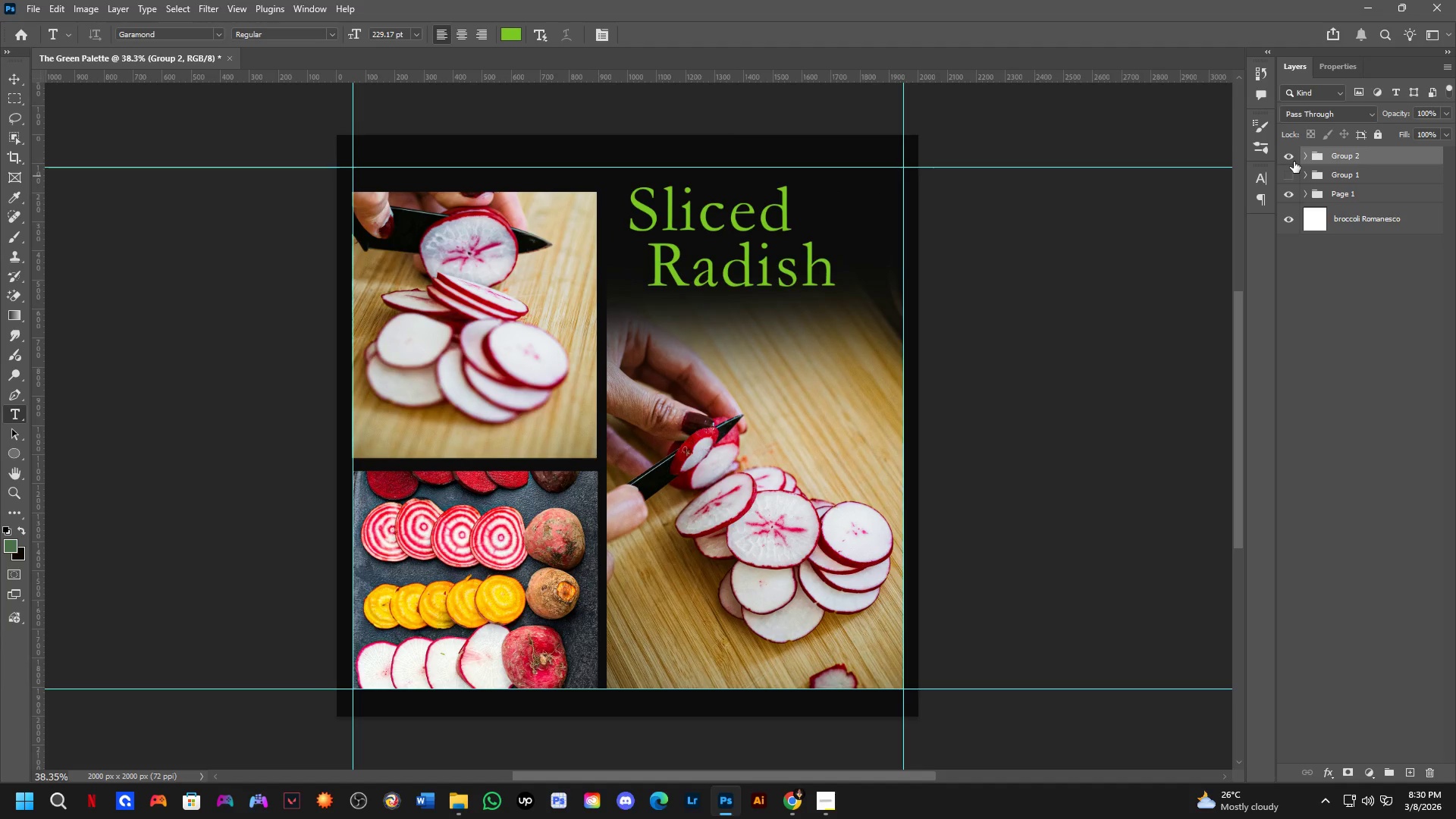 
left_click([1294, 162])
 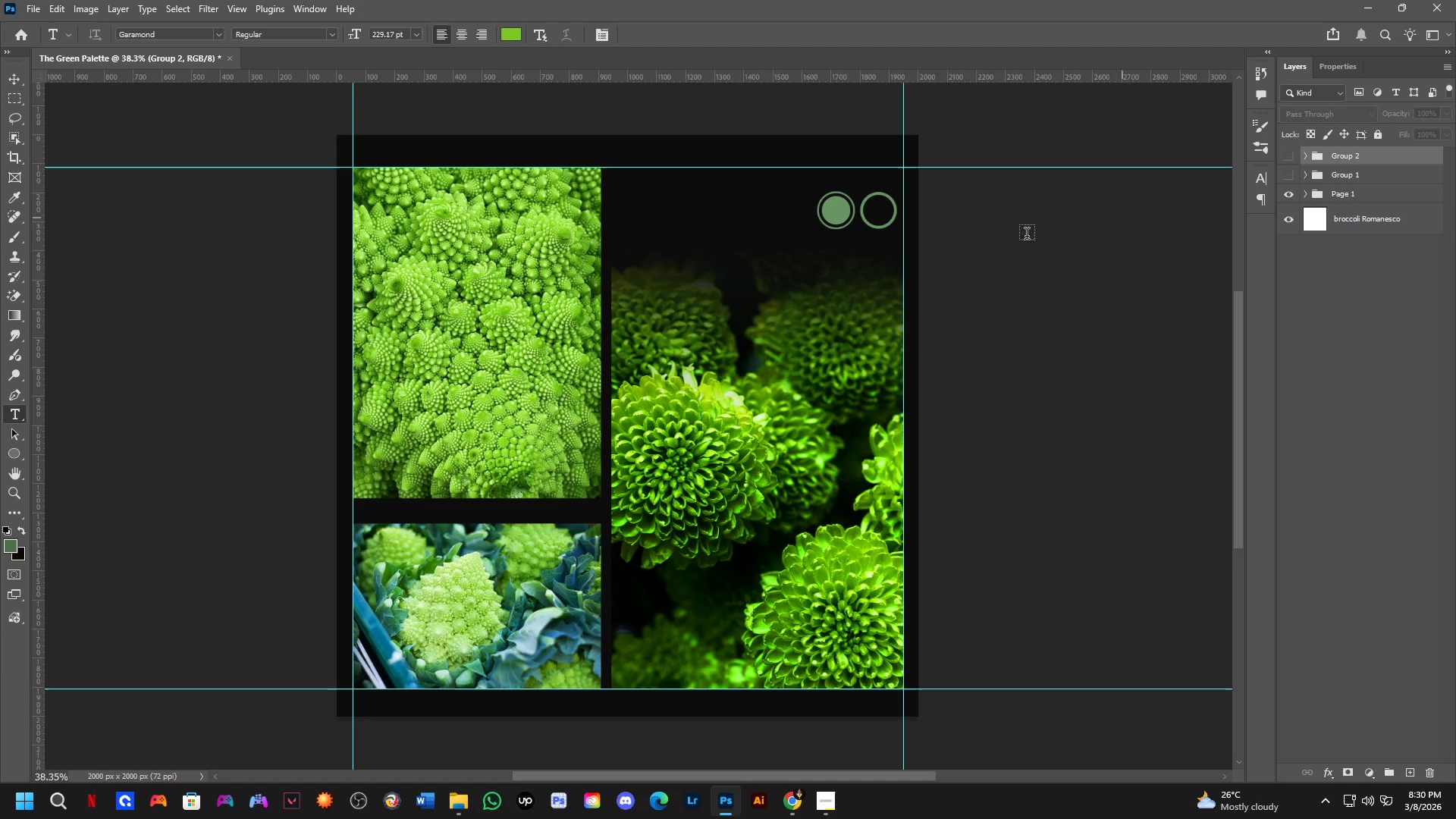 
key(Control+ControlLeft)